 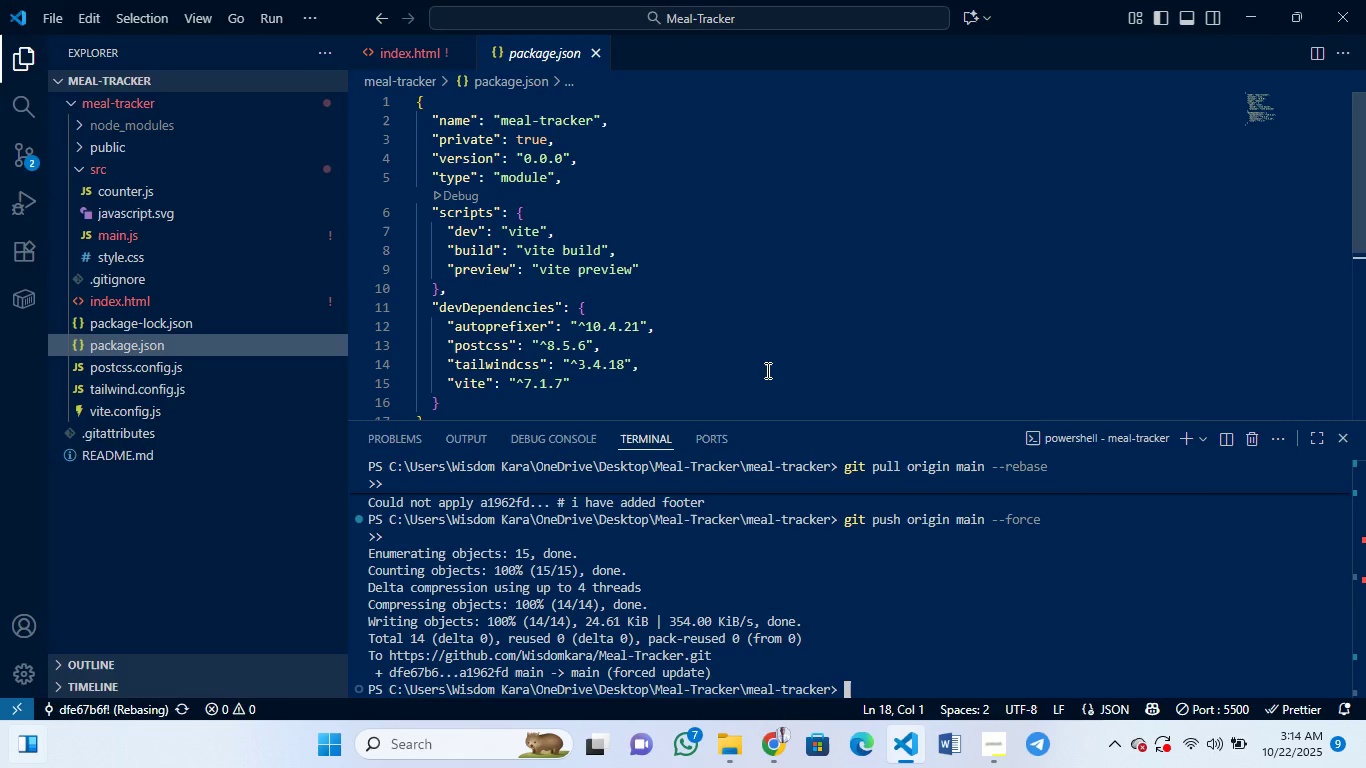 
left_click_drag(start_coordinate=[771, 421], to_coordinate=[773, 444])
 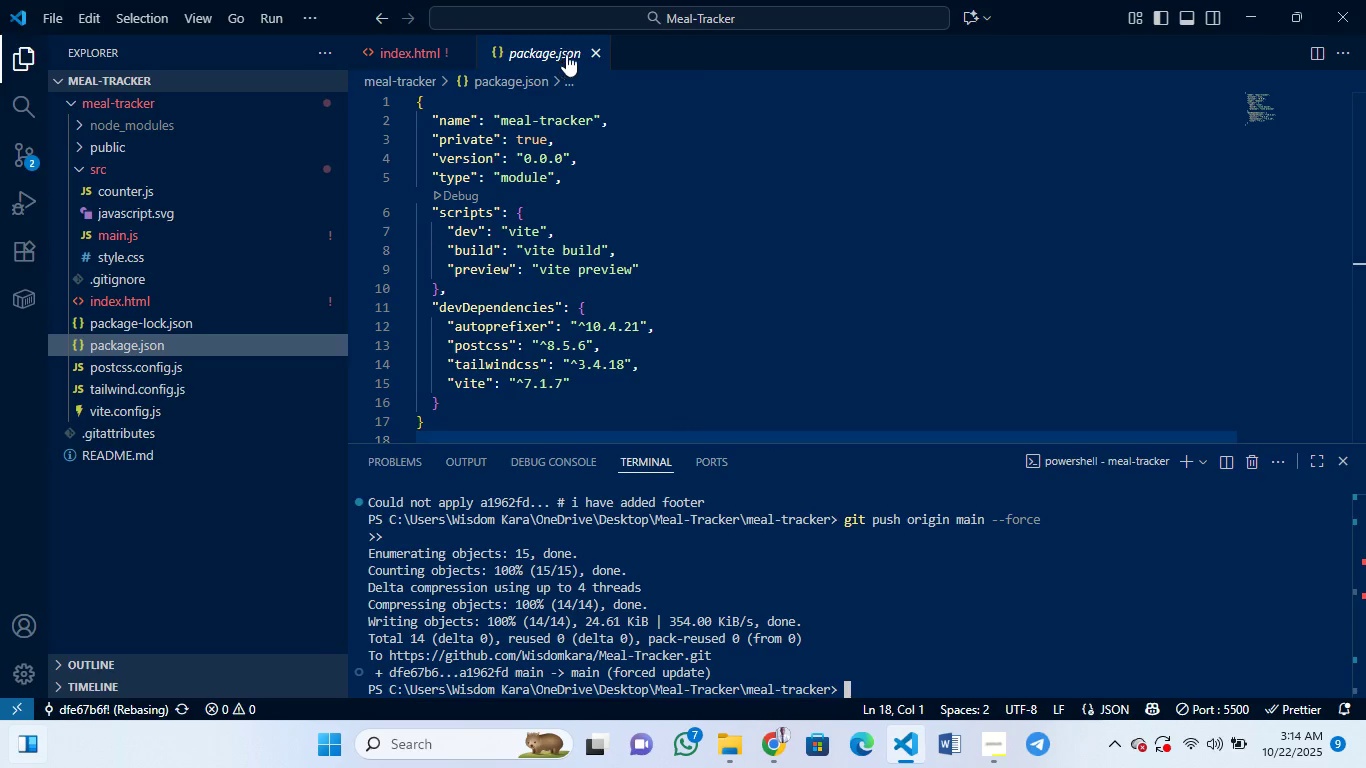 
wait(6.16)
 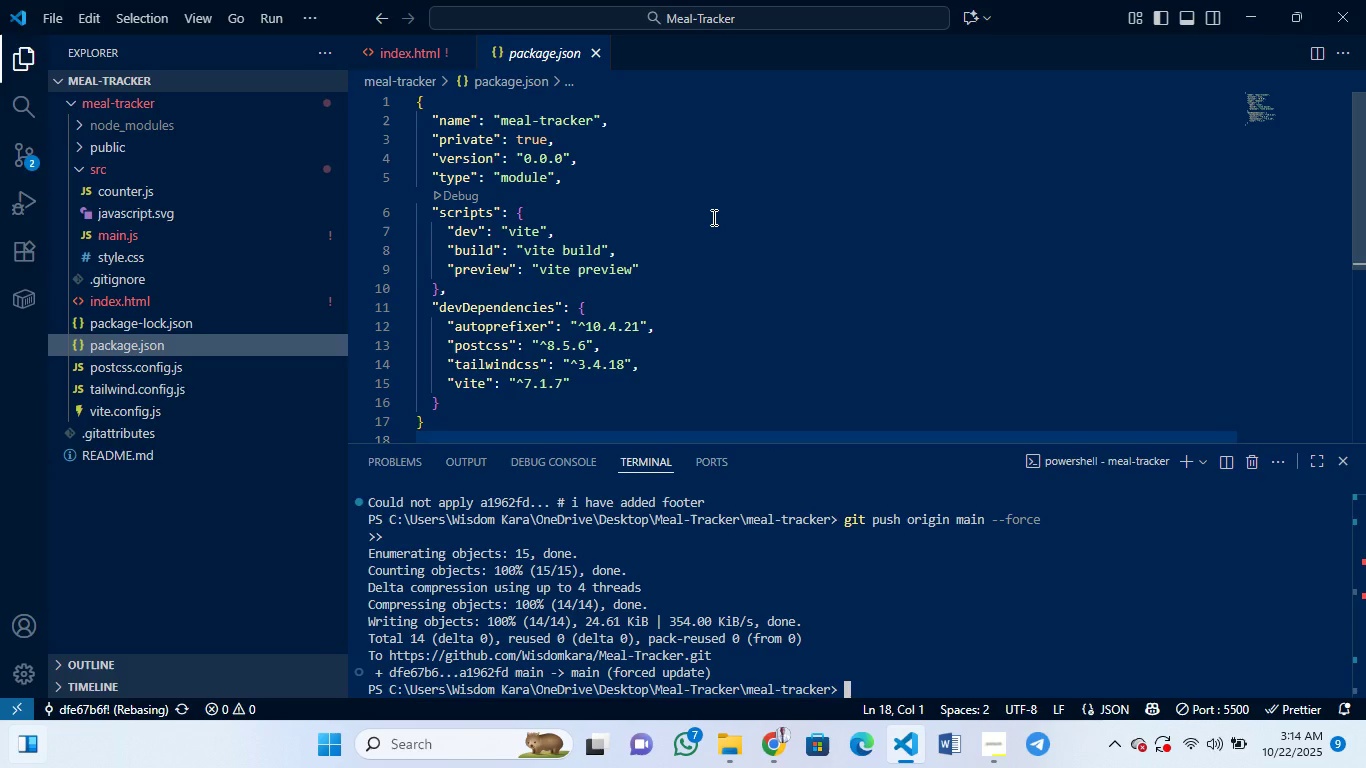 
left_click([591, 56])
 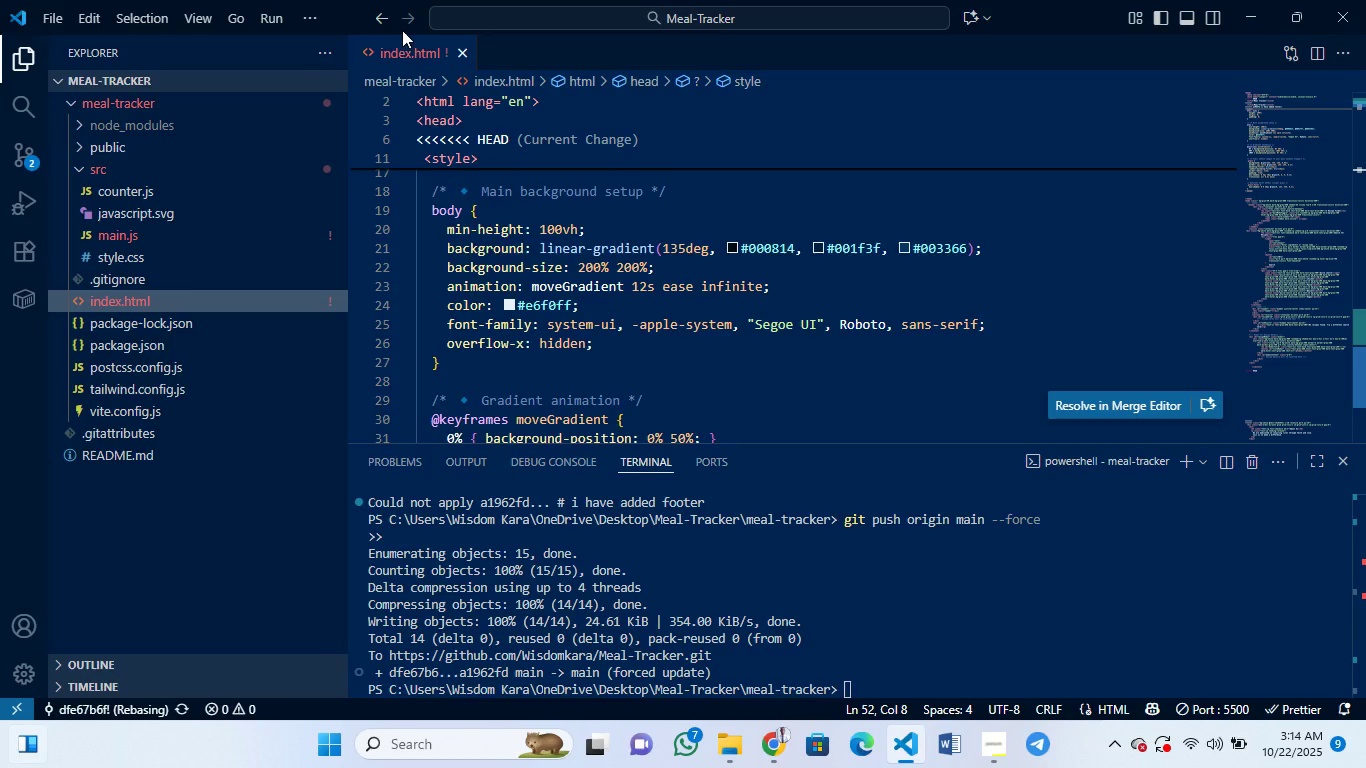 
scroll: coordinate [471, 198], scroll_direction: up, amount: 14.0
 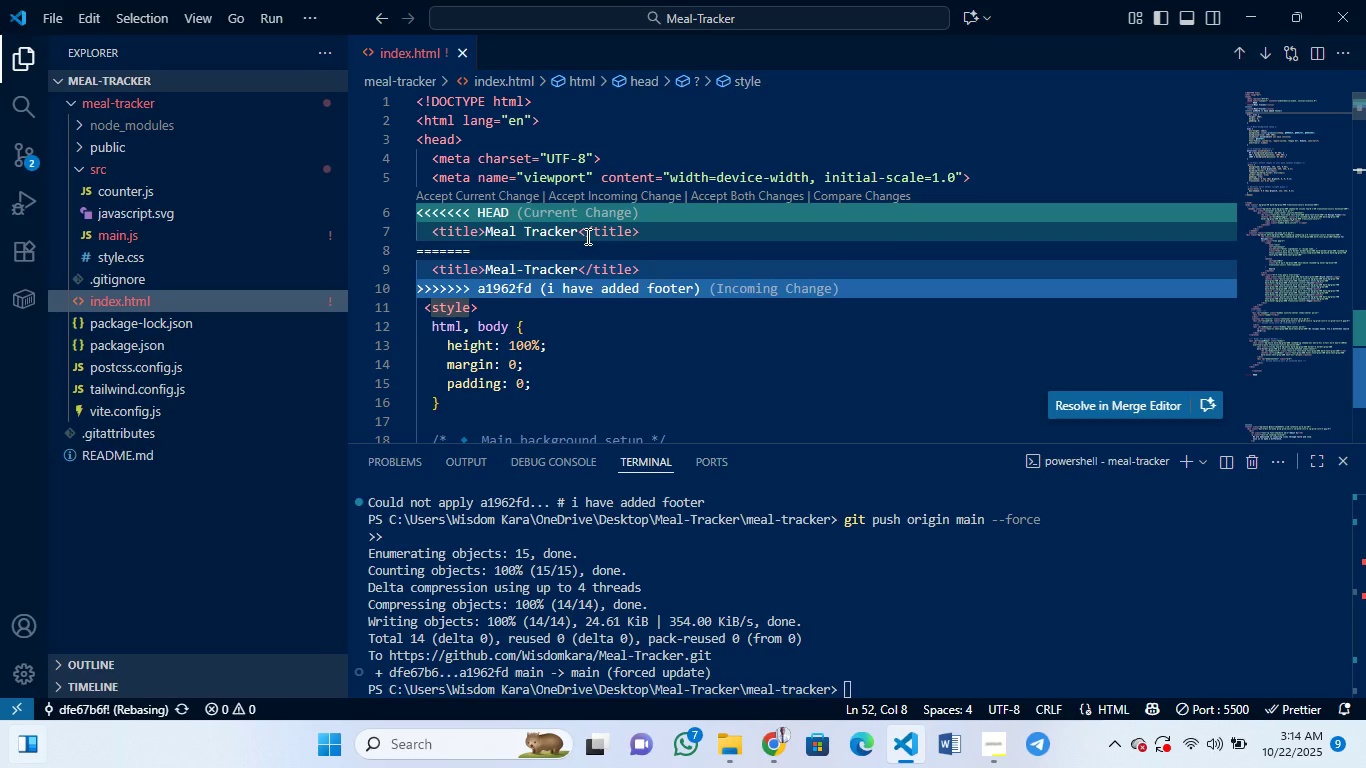 
wait(12.29)
 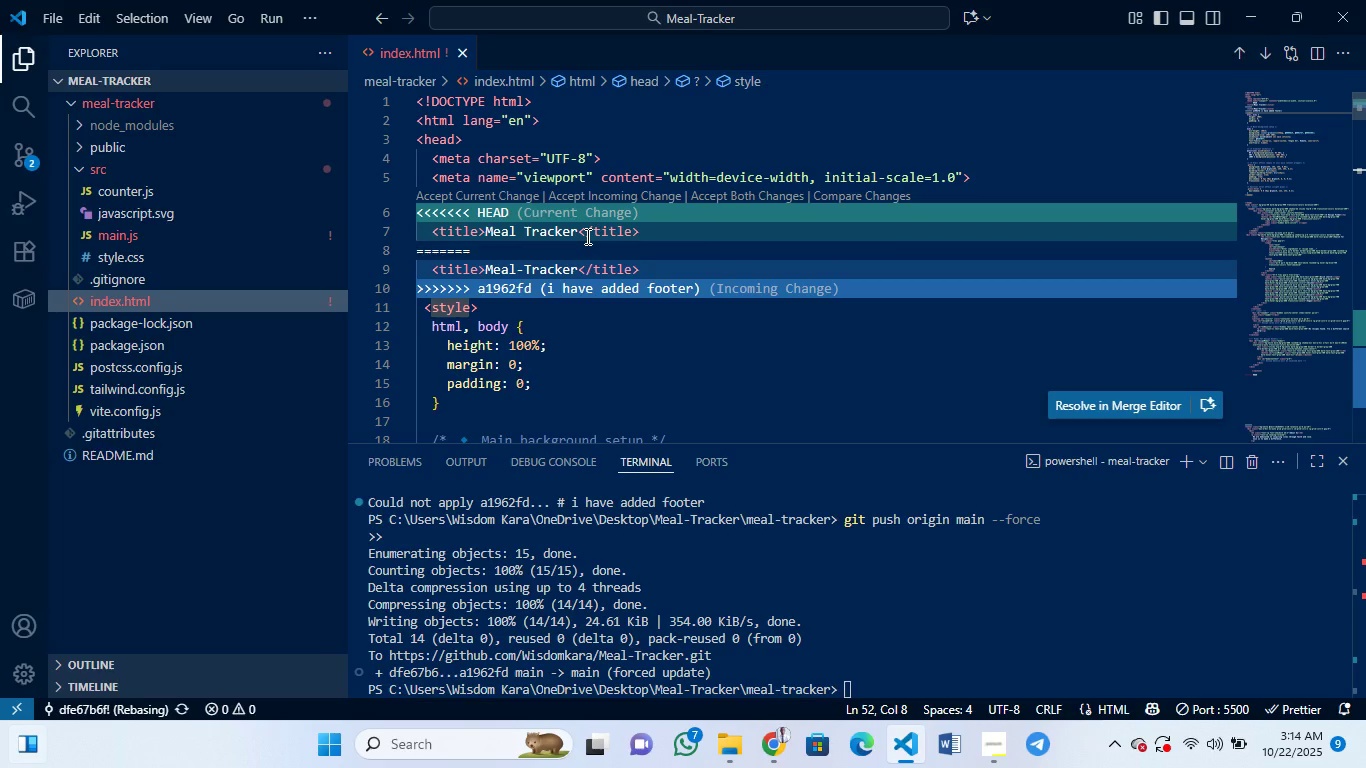 
scroll: coordinate [619, 336], scroll_direction: down, amount: 137.0
 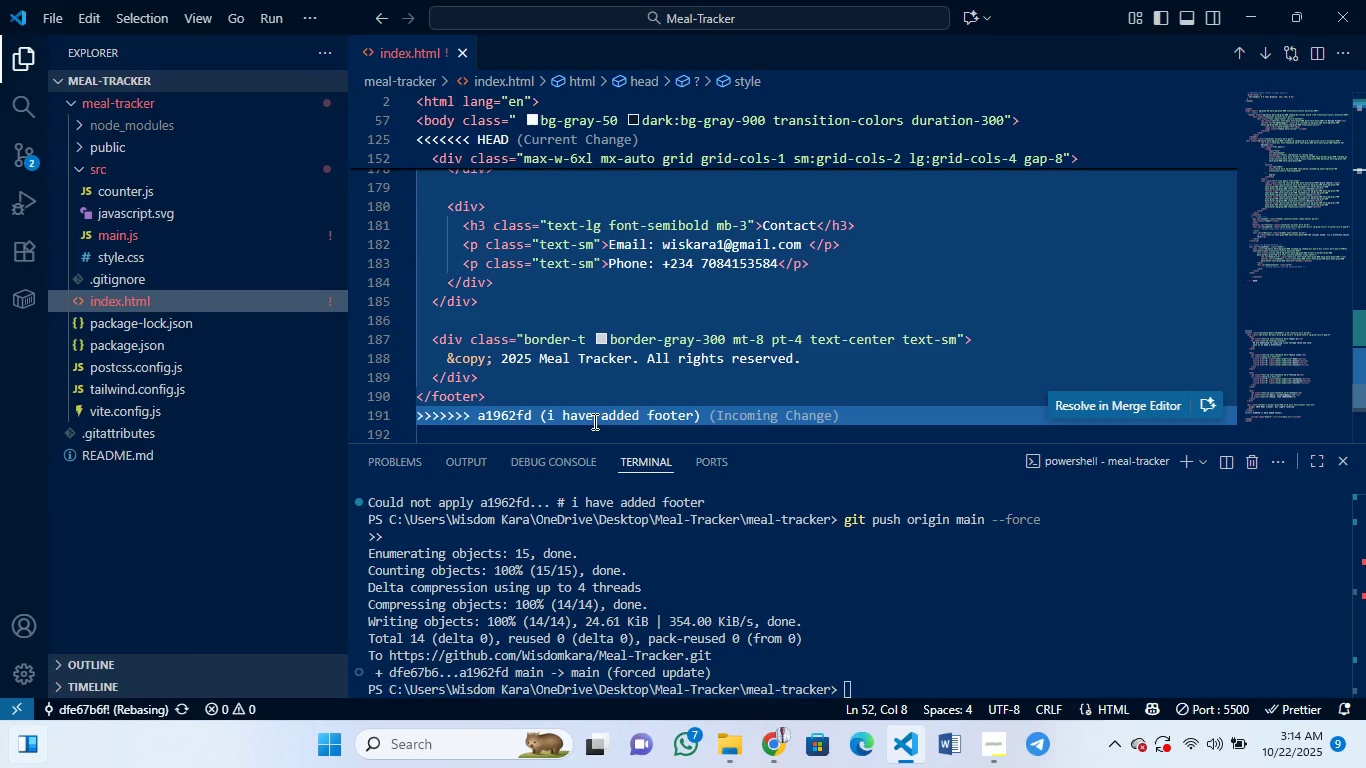 
left_click([593, 421])
 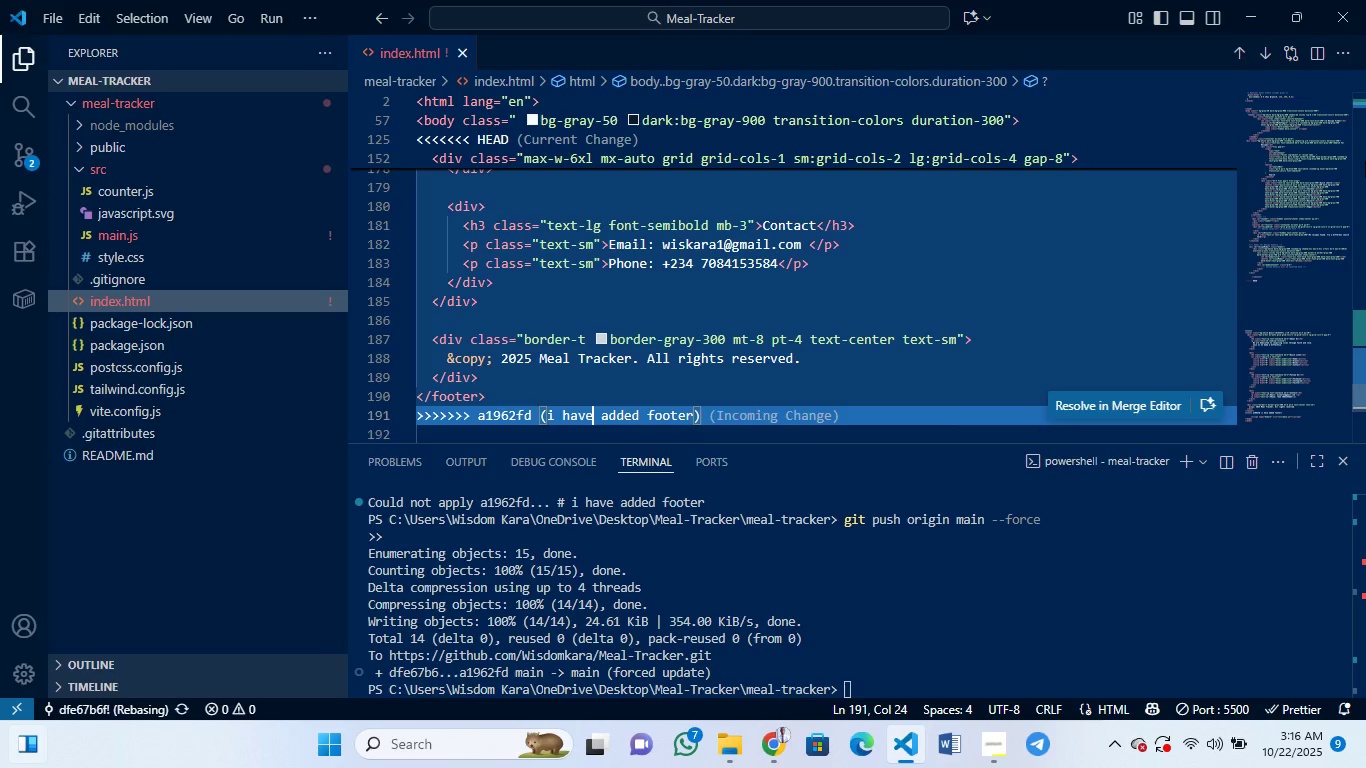 
wait(79.05)
 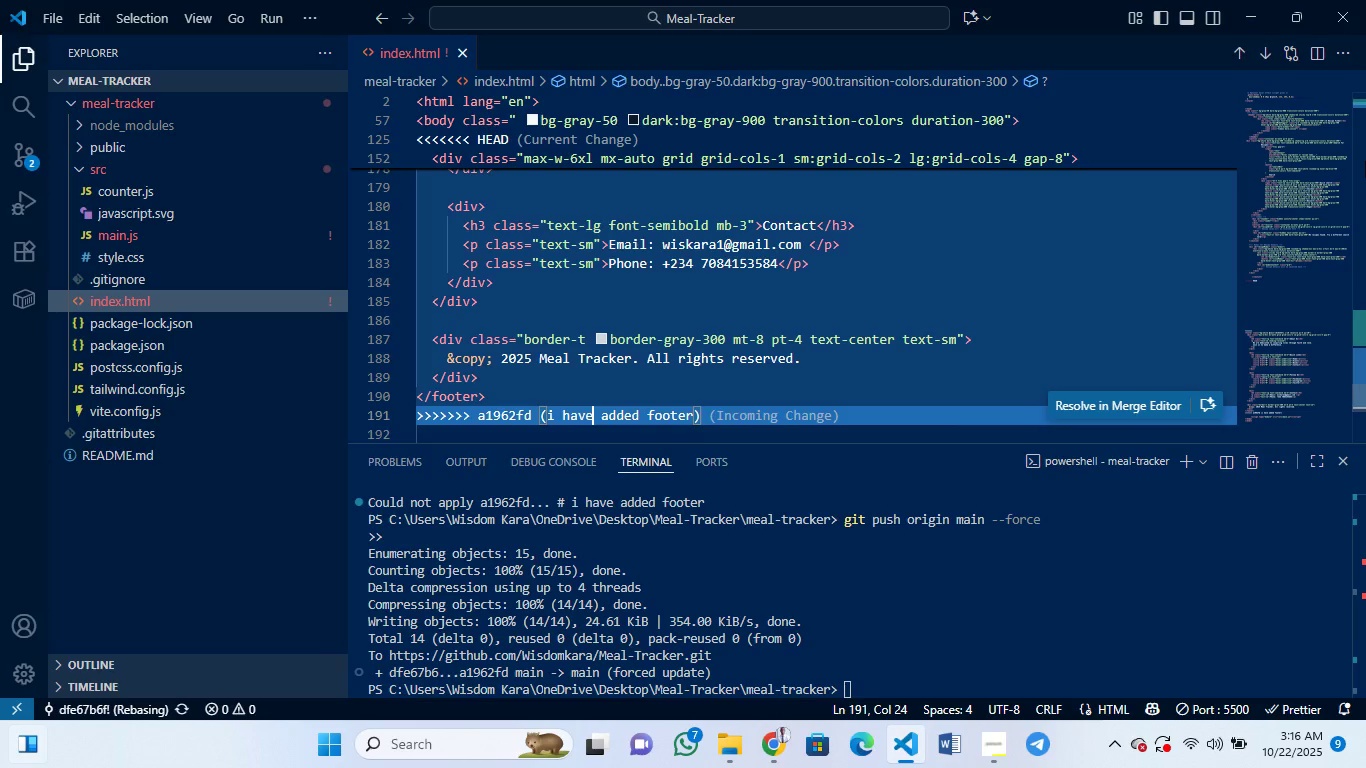 
scroll: coordinate [1365, 161], scroll_direction: down, amount: 1.0
 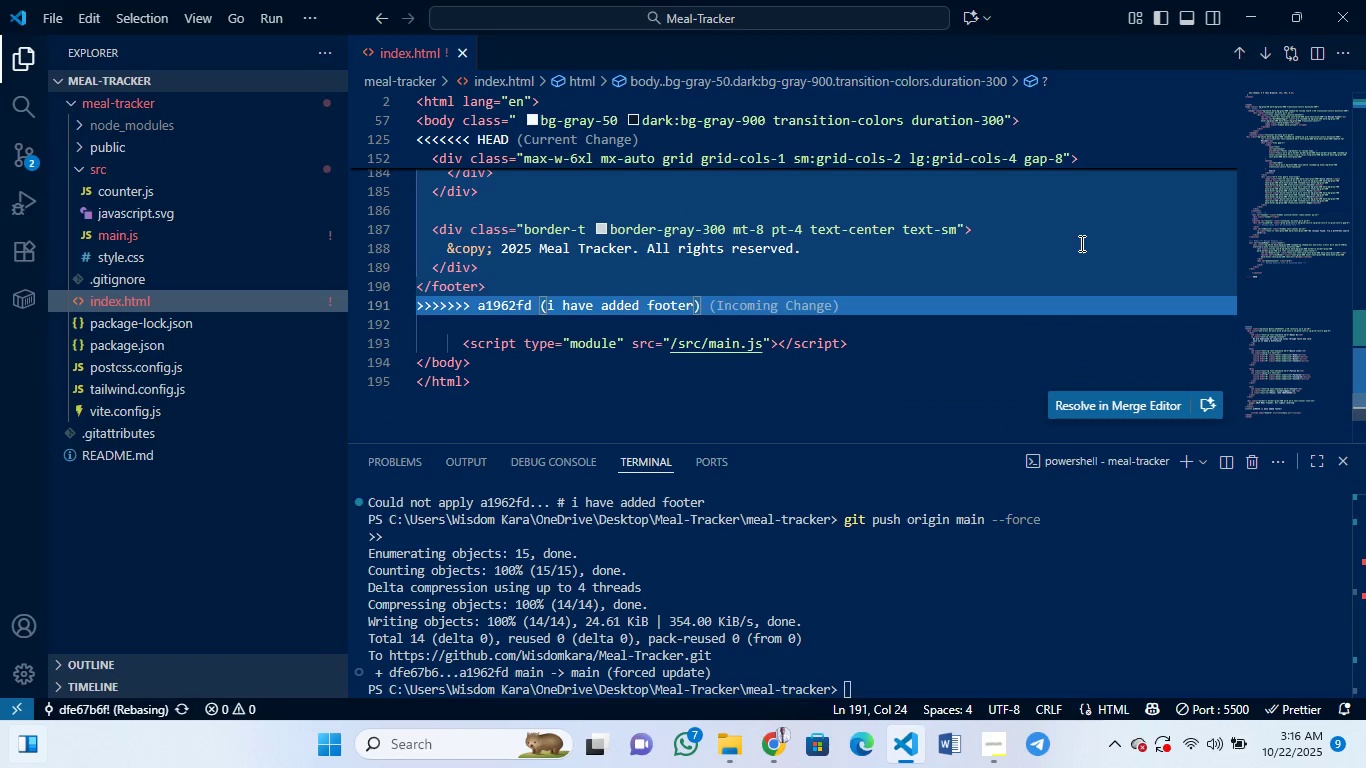 
wait(6.82)
 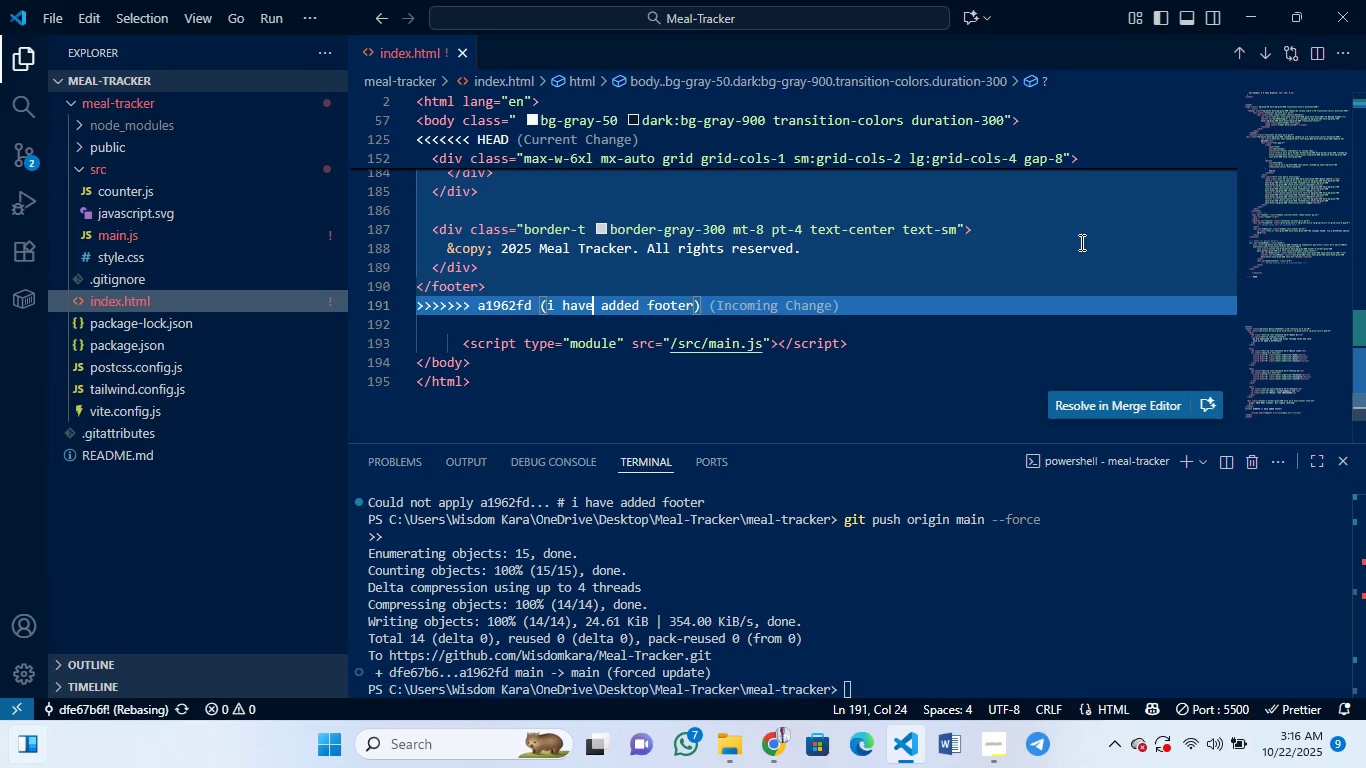 
scroll: coordinate [1081, 244], scroll_direction: up, amount: 12.0
 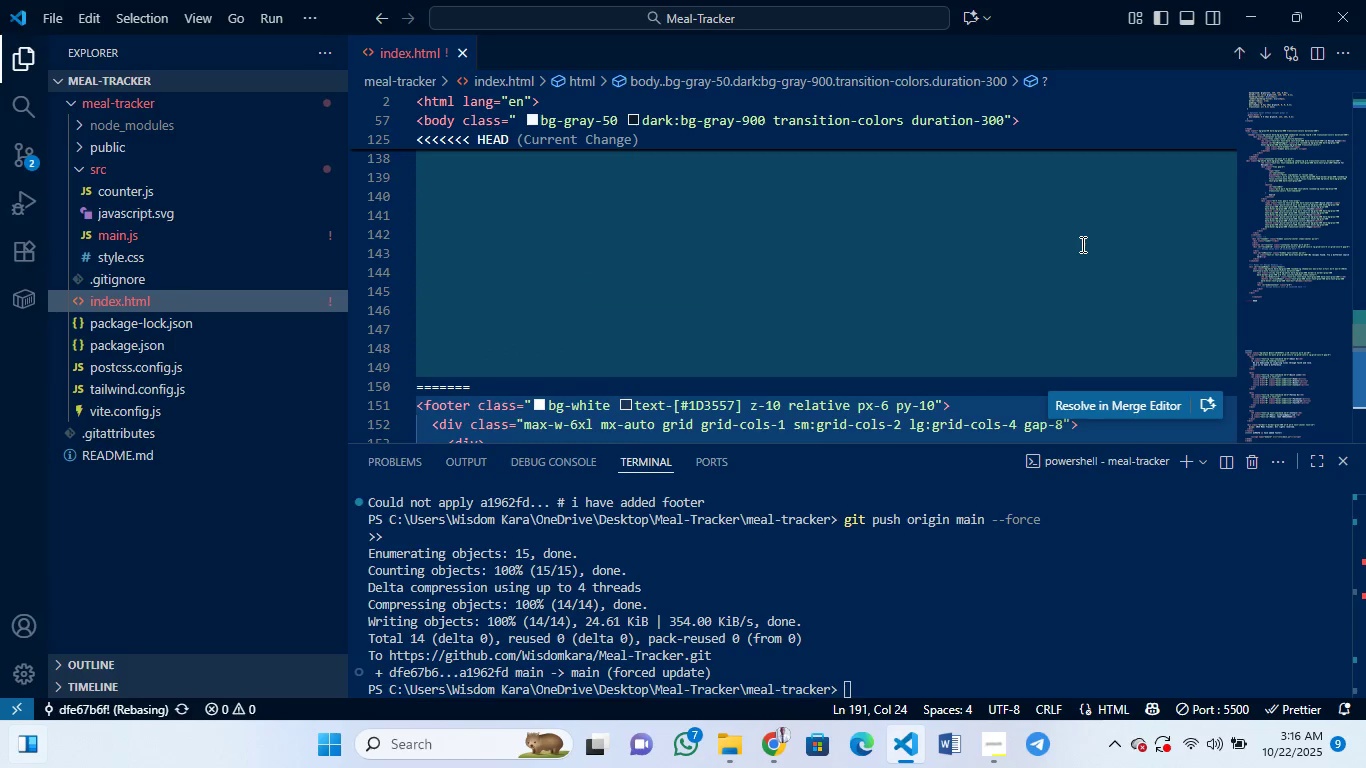 
scroll: coordinate [1081, 244], scroll_direction: down, amount: 12.0
 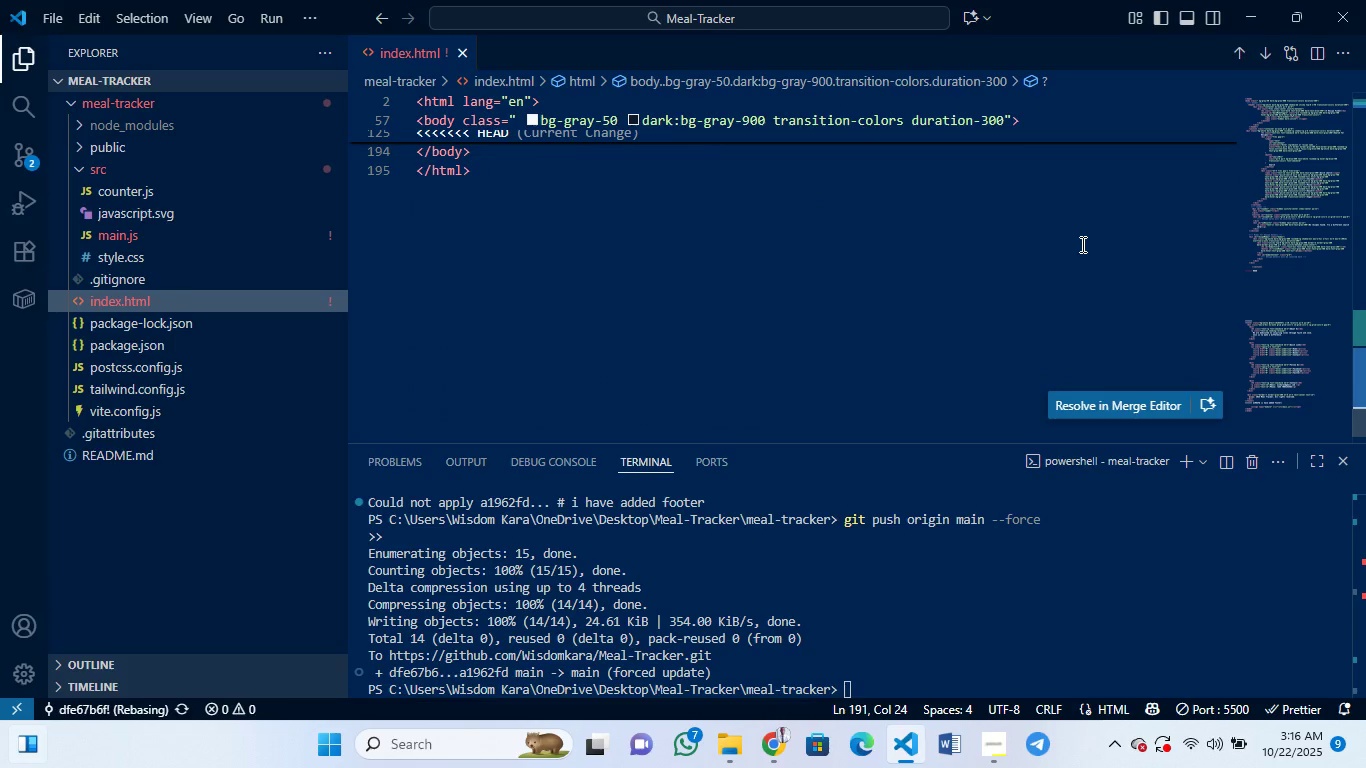 
scroll: coordinate [1088, 272], scroll_direction: up, amount: 16.0
 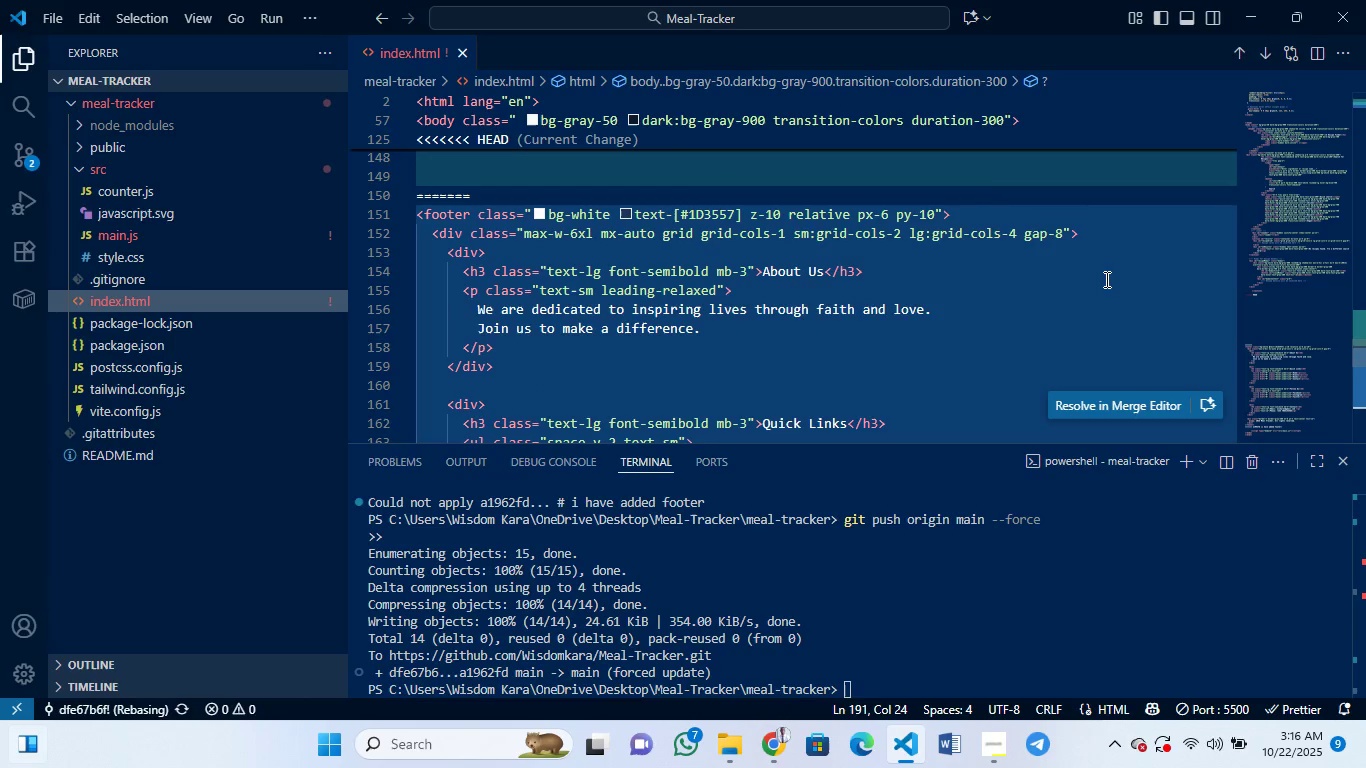 
wait(11.24)
 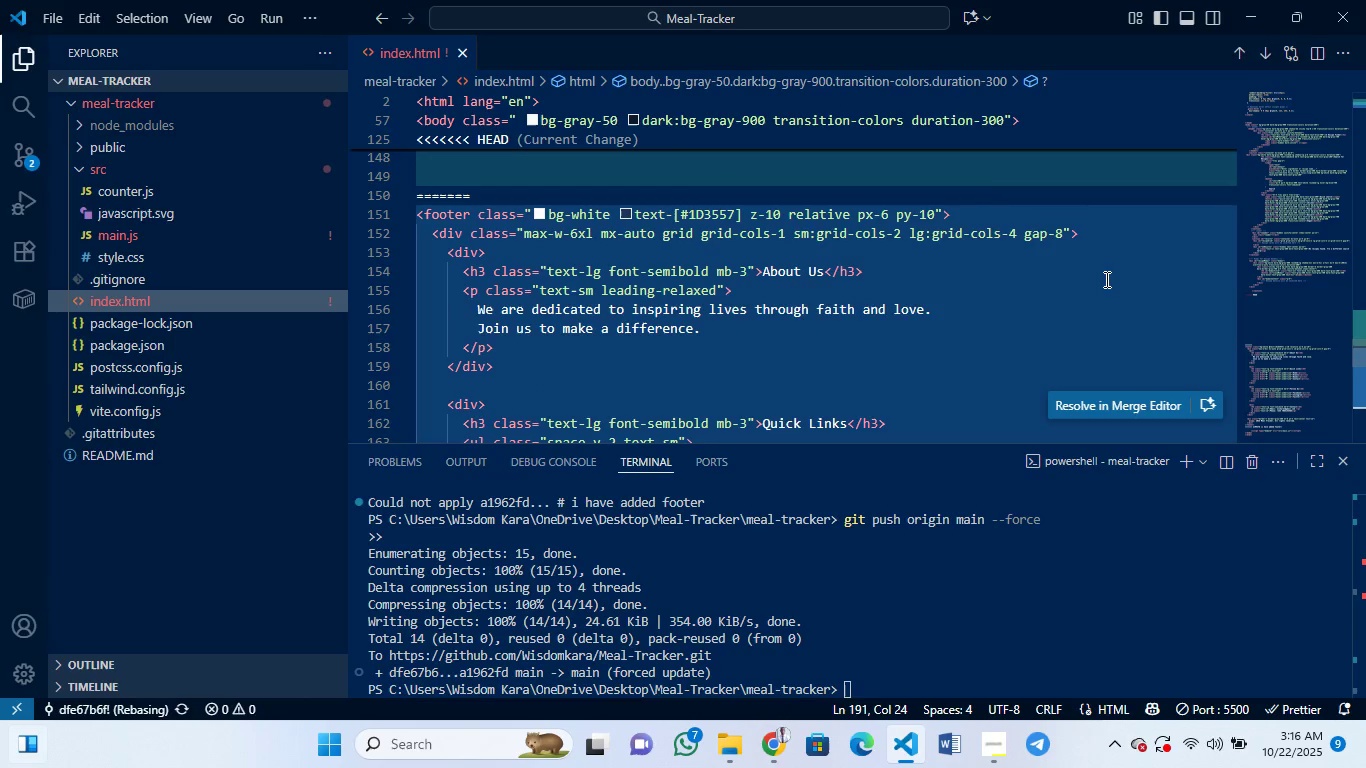 
scroll: coordinate [931, 363], scroll_direction: down, amount: 4.0
 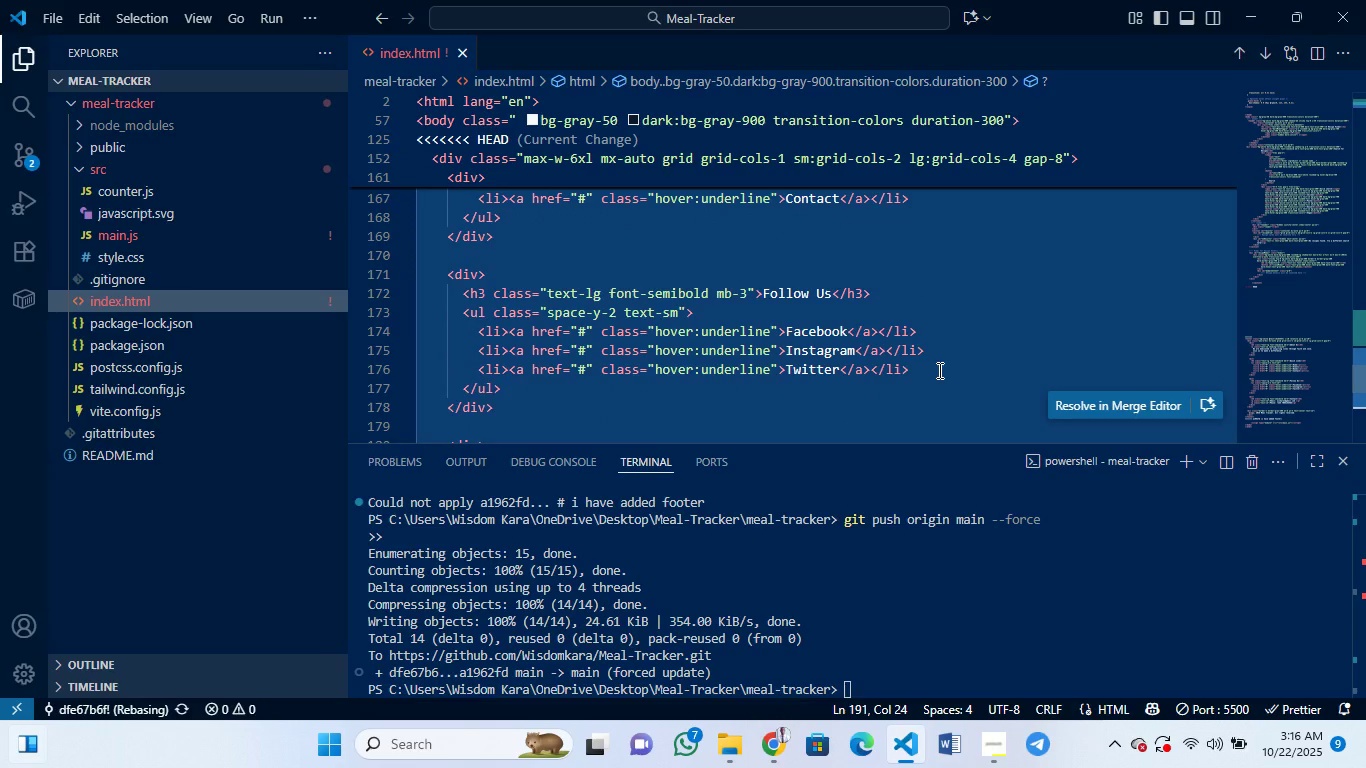 
wait(6.74)
 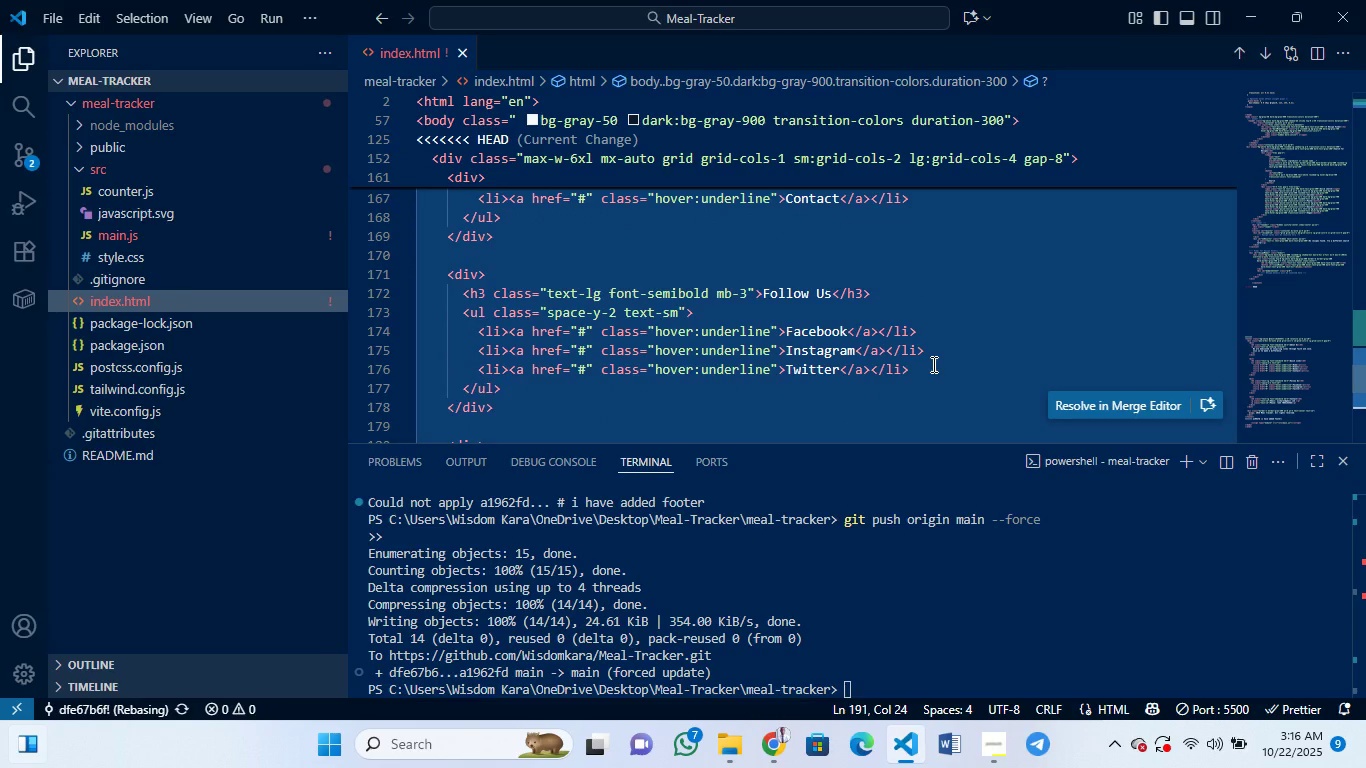 
scroll: coordinate [938, 370], scroll_direction: down, amount: 3.0
 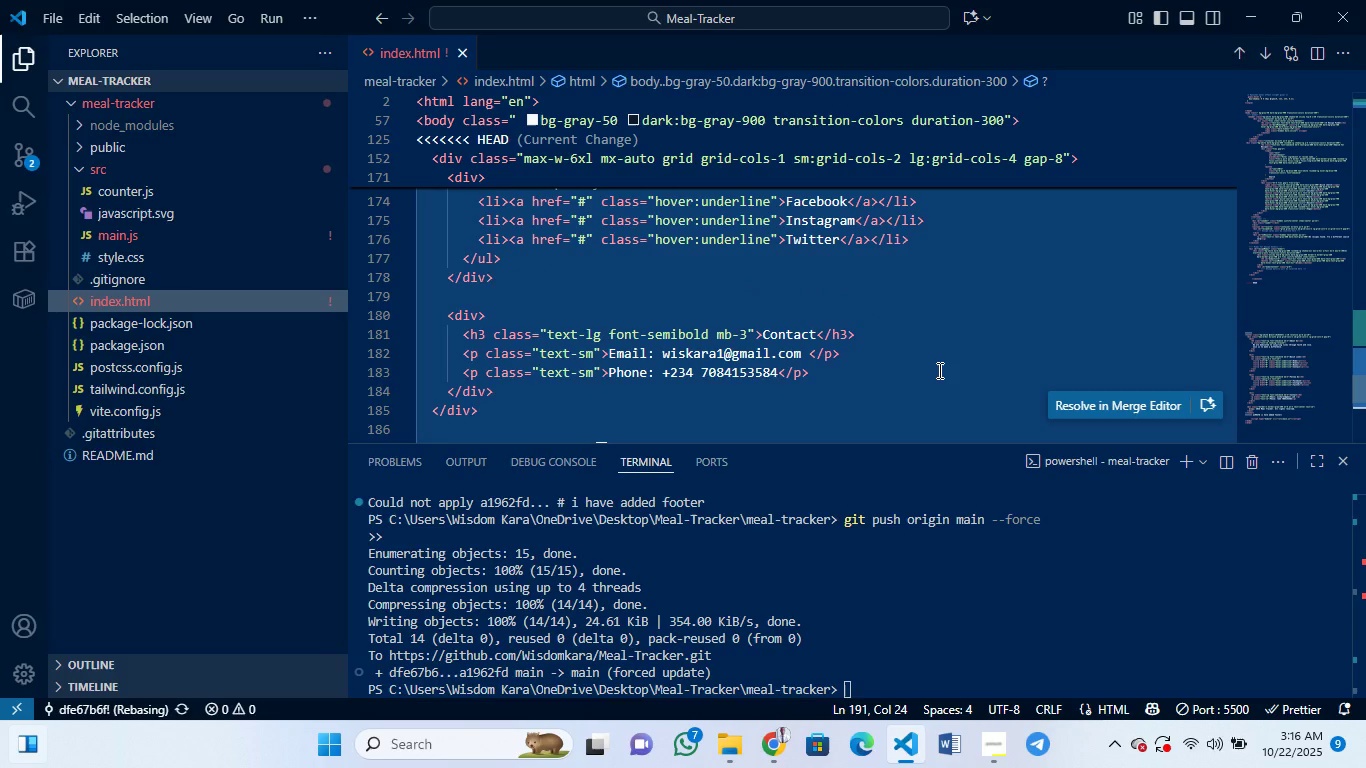 
scroll: coordinate [938, 370], scroll_direction: none, amount: 0.0
 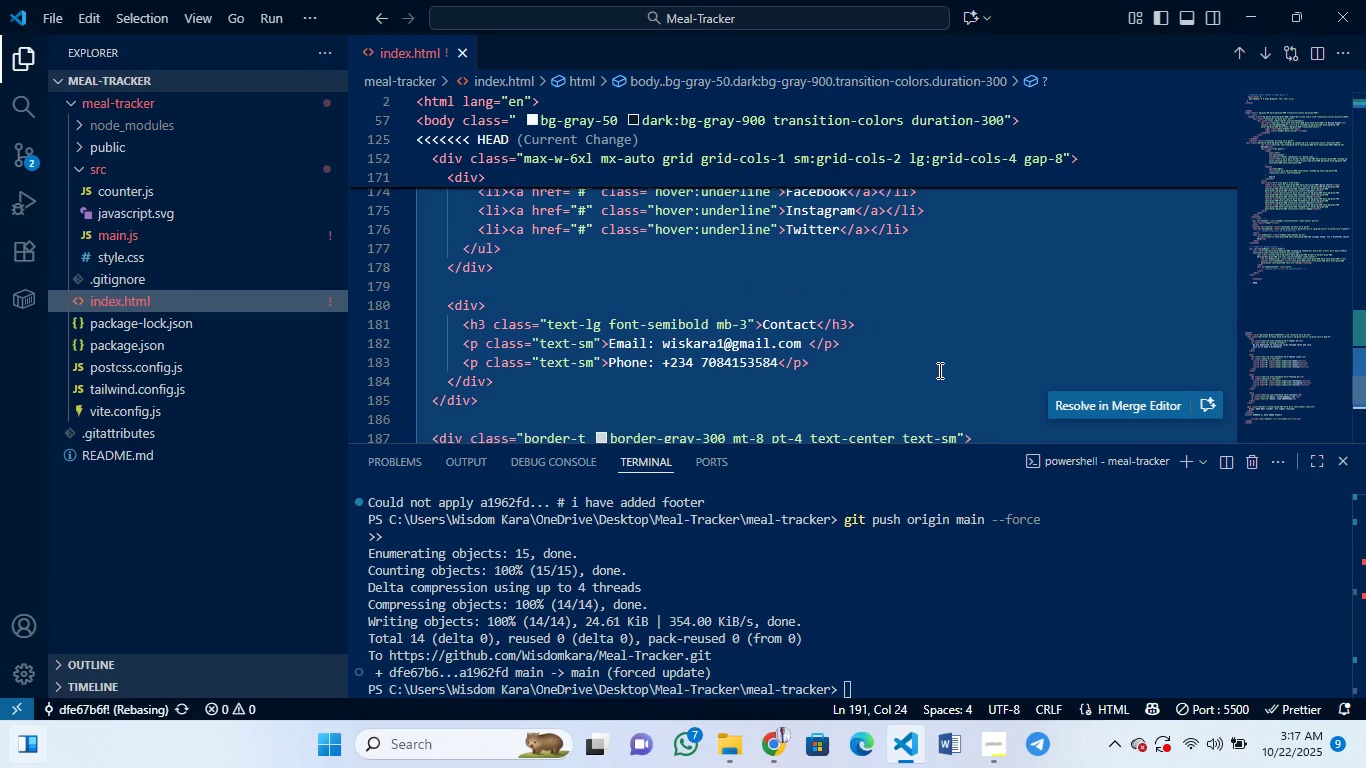 
scroll: coordinate [938, 370], scroll_direction: down, amount: 7.0
 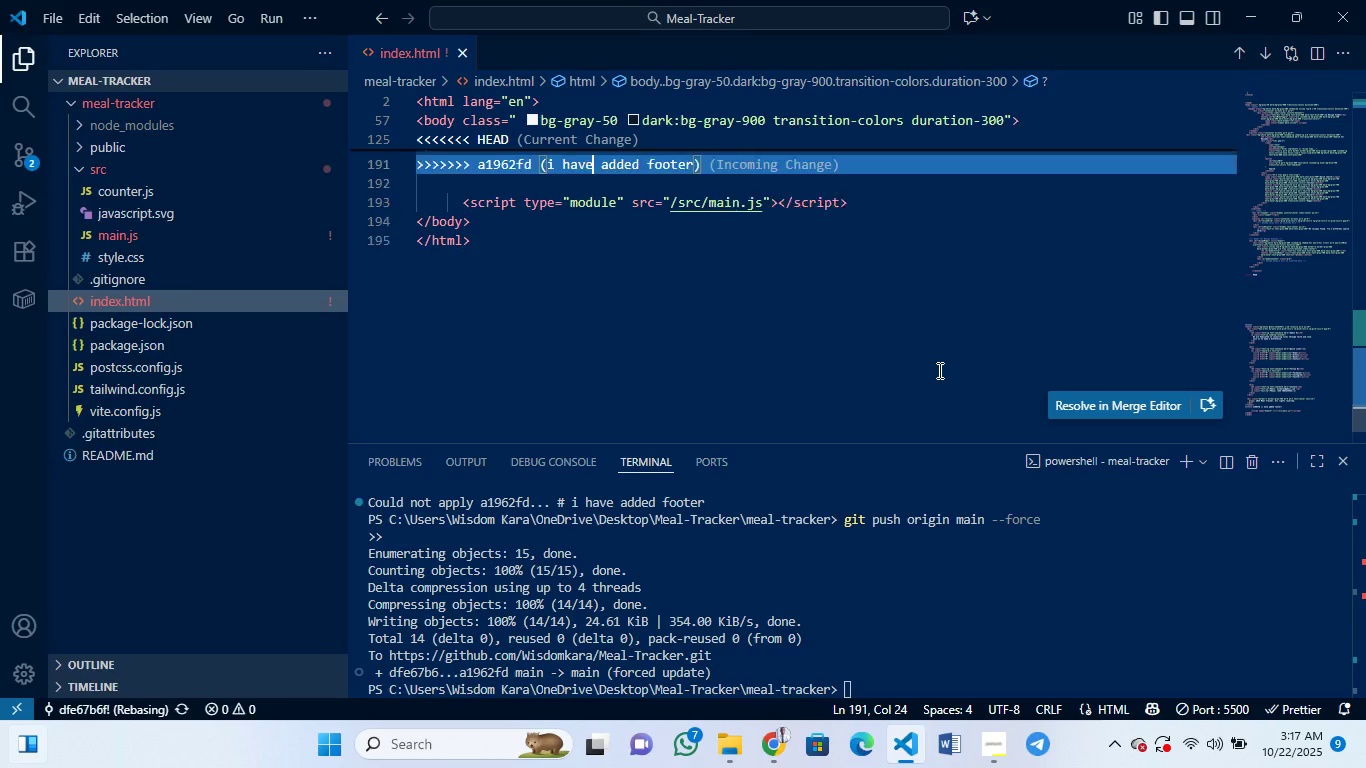 
scroll: coordinate [938, 370], scroll_direction: none, amount: 0.0
 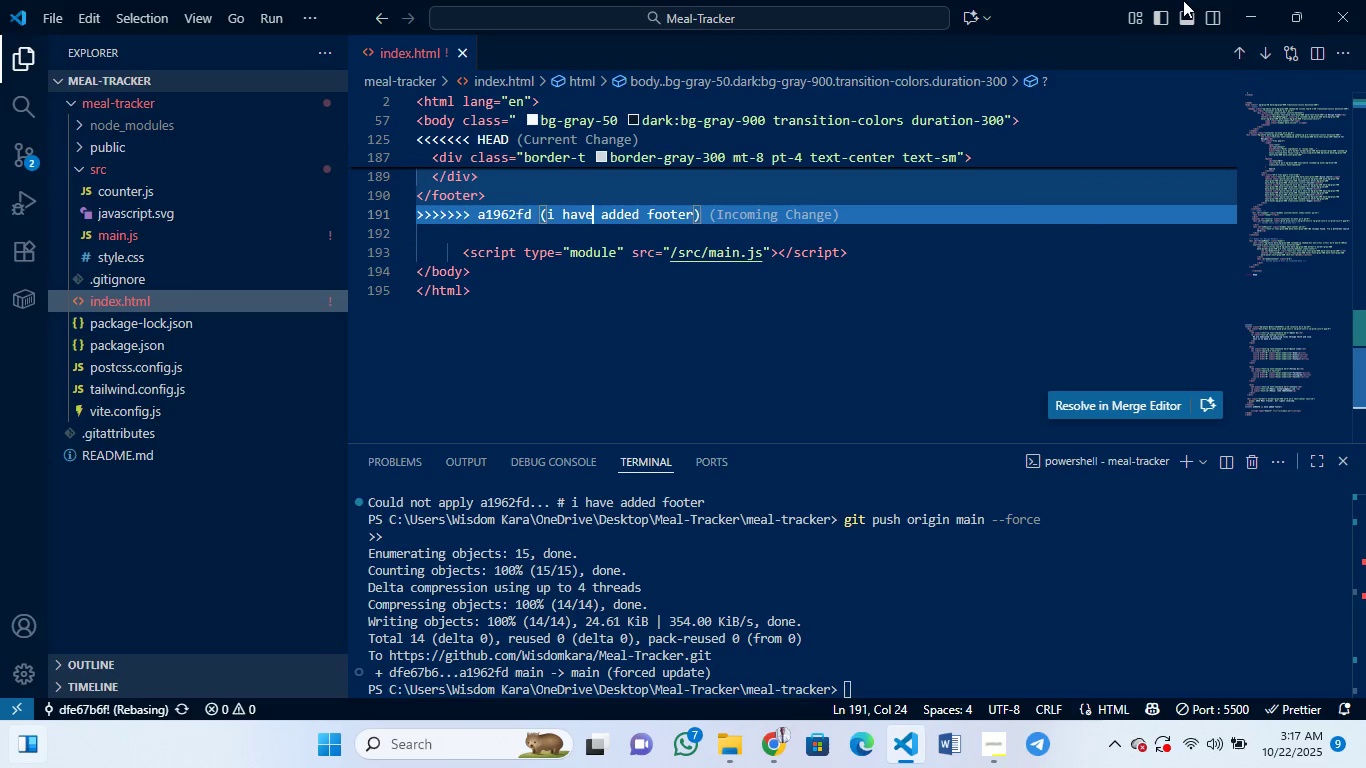 
wait(10.16)
 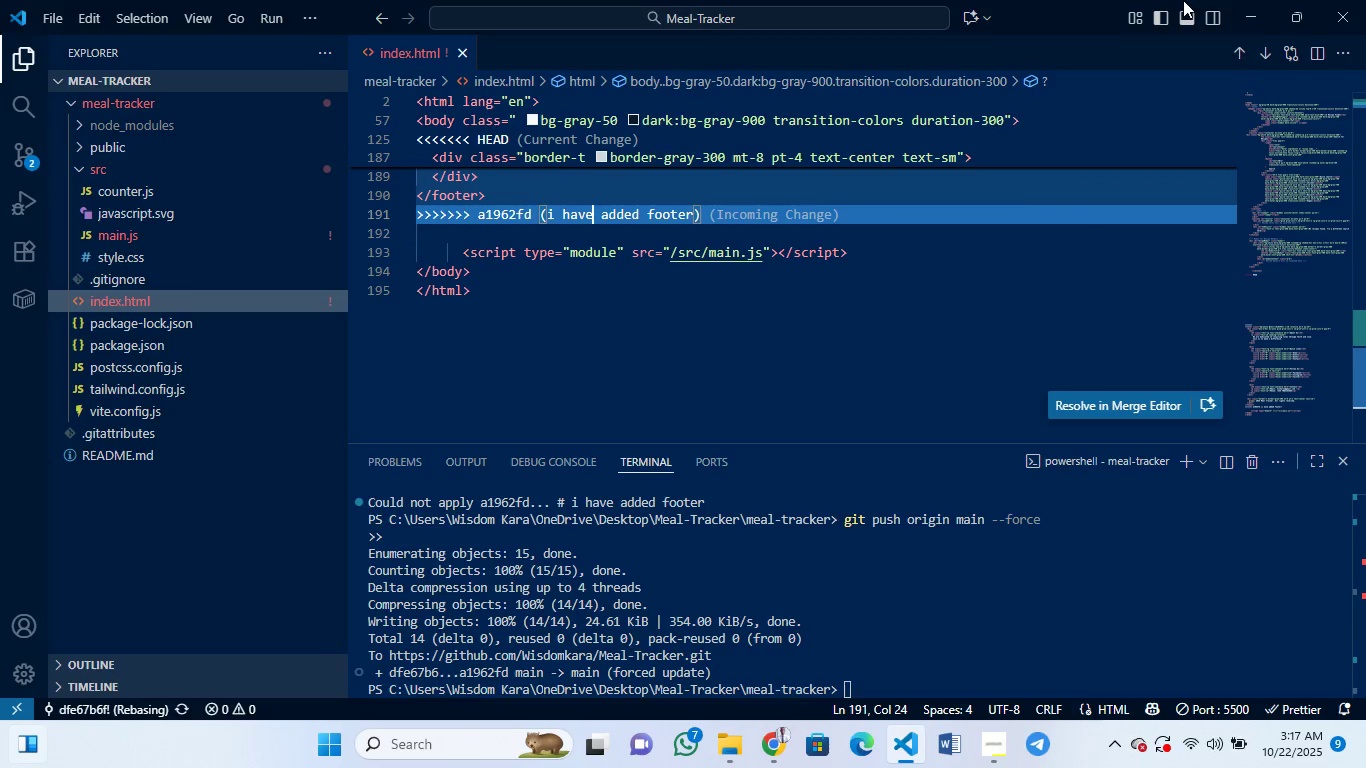 
left_click([1243, 31])
 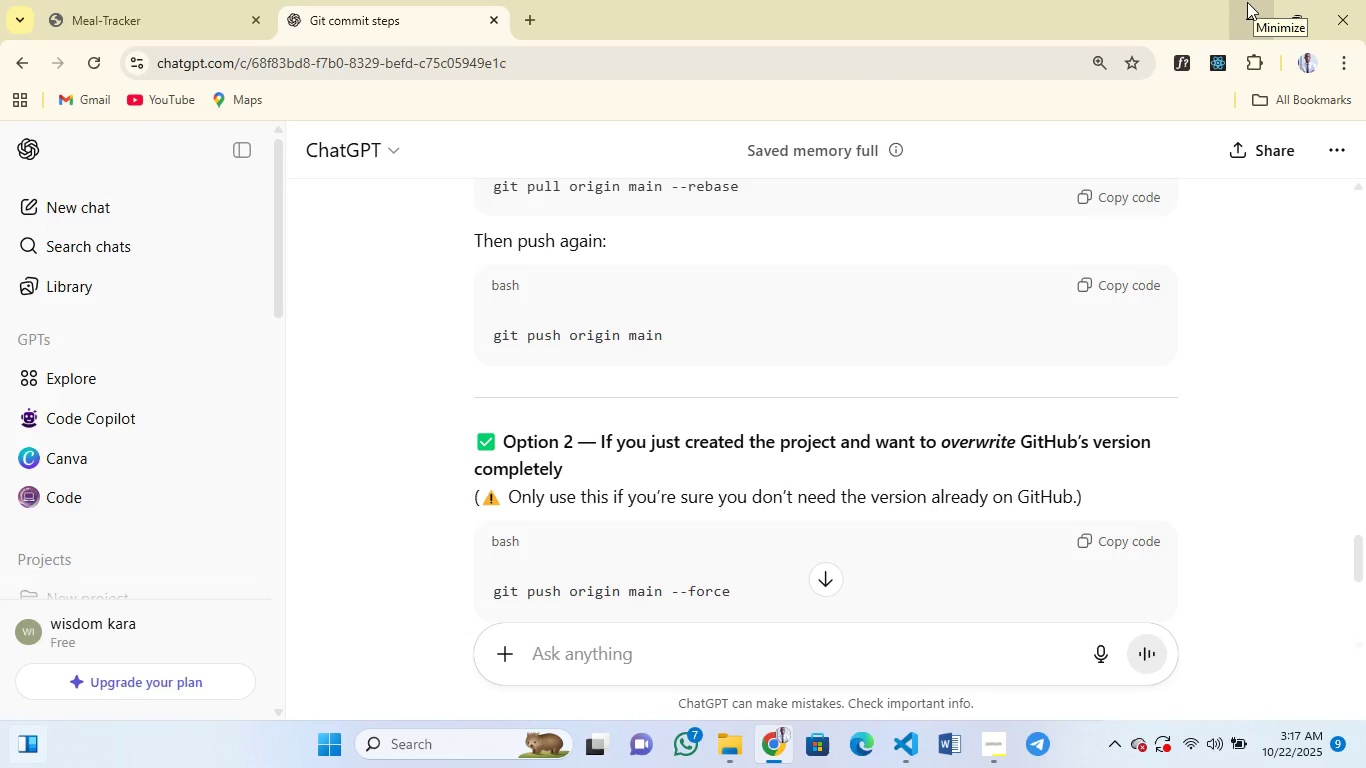 
left_click([1247, 2])
 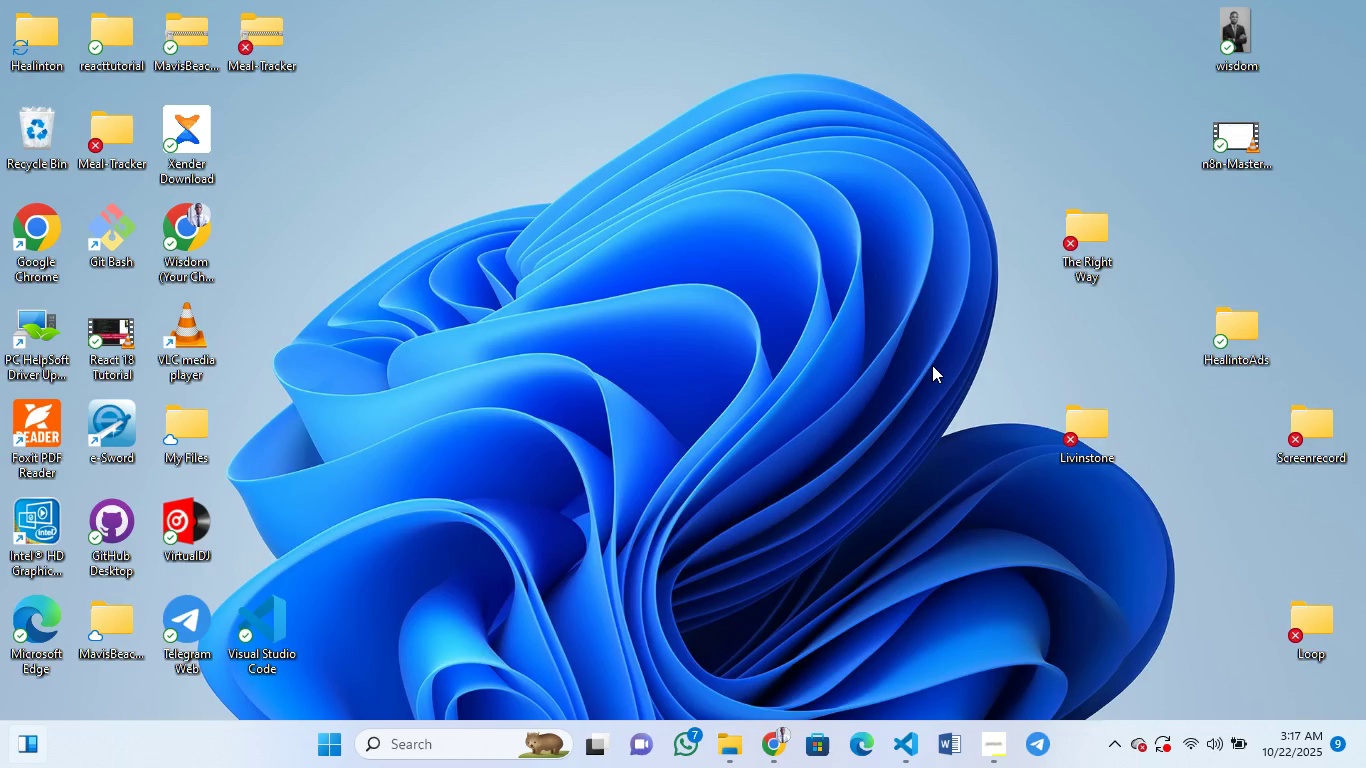 
wait(10.17)
 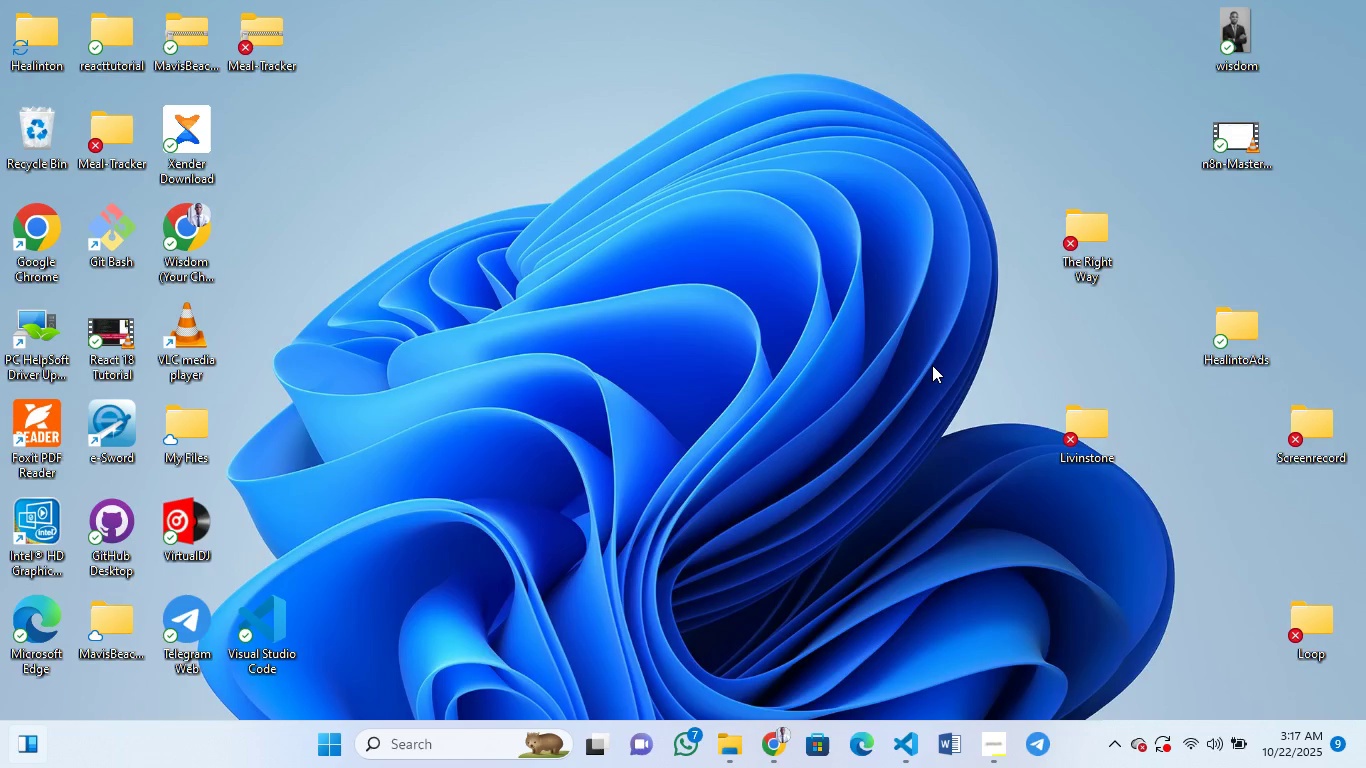 
left_click([993, 736])